 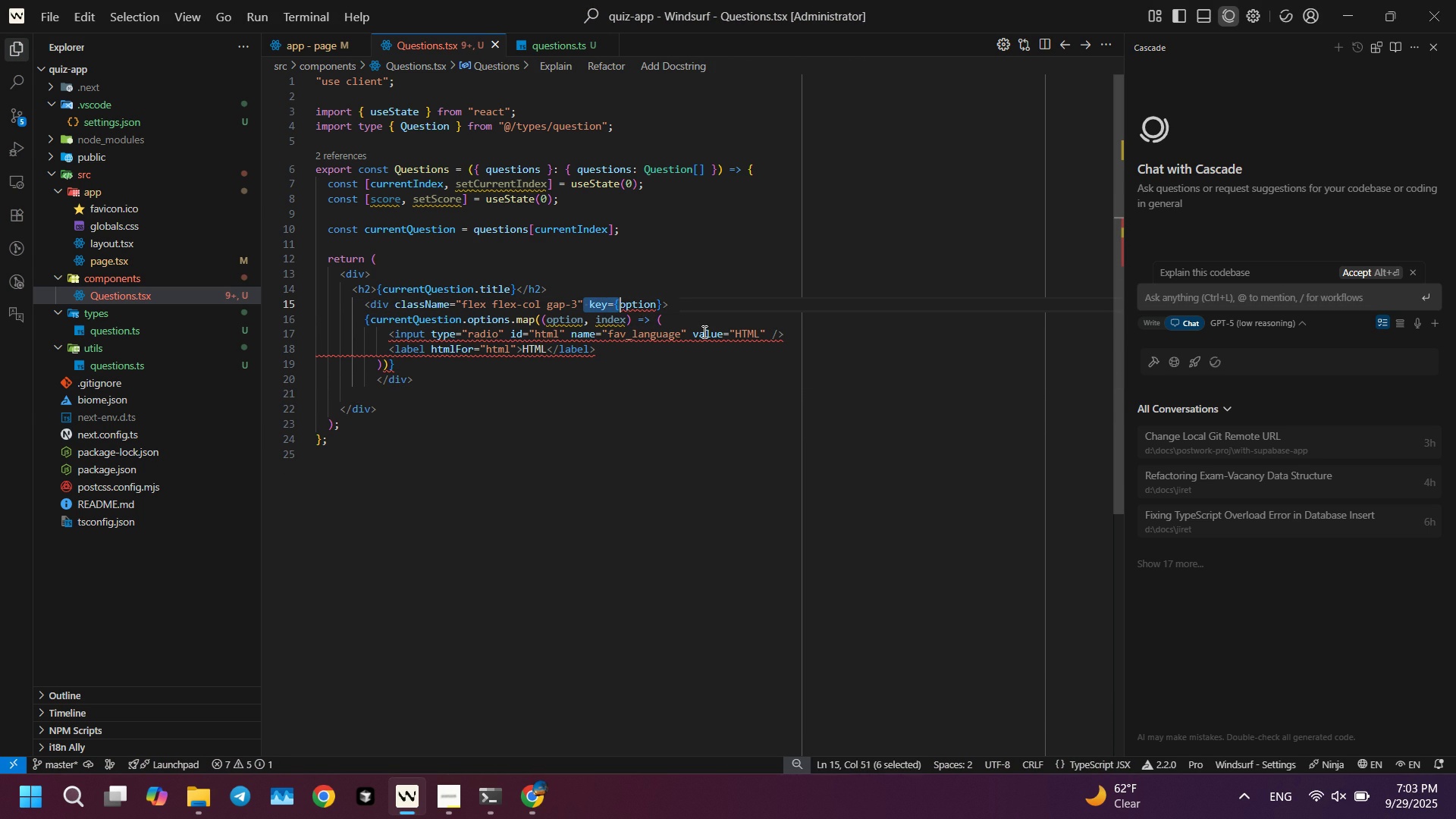 
key(Control+Shift+ArrowRight)
 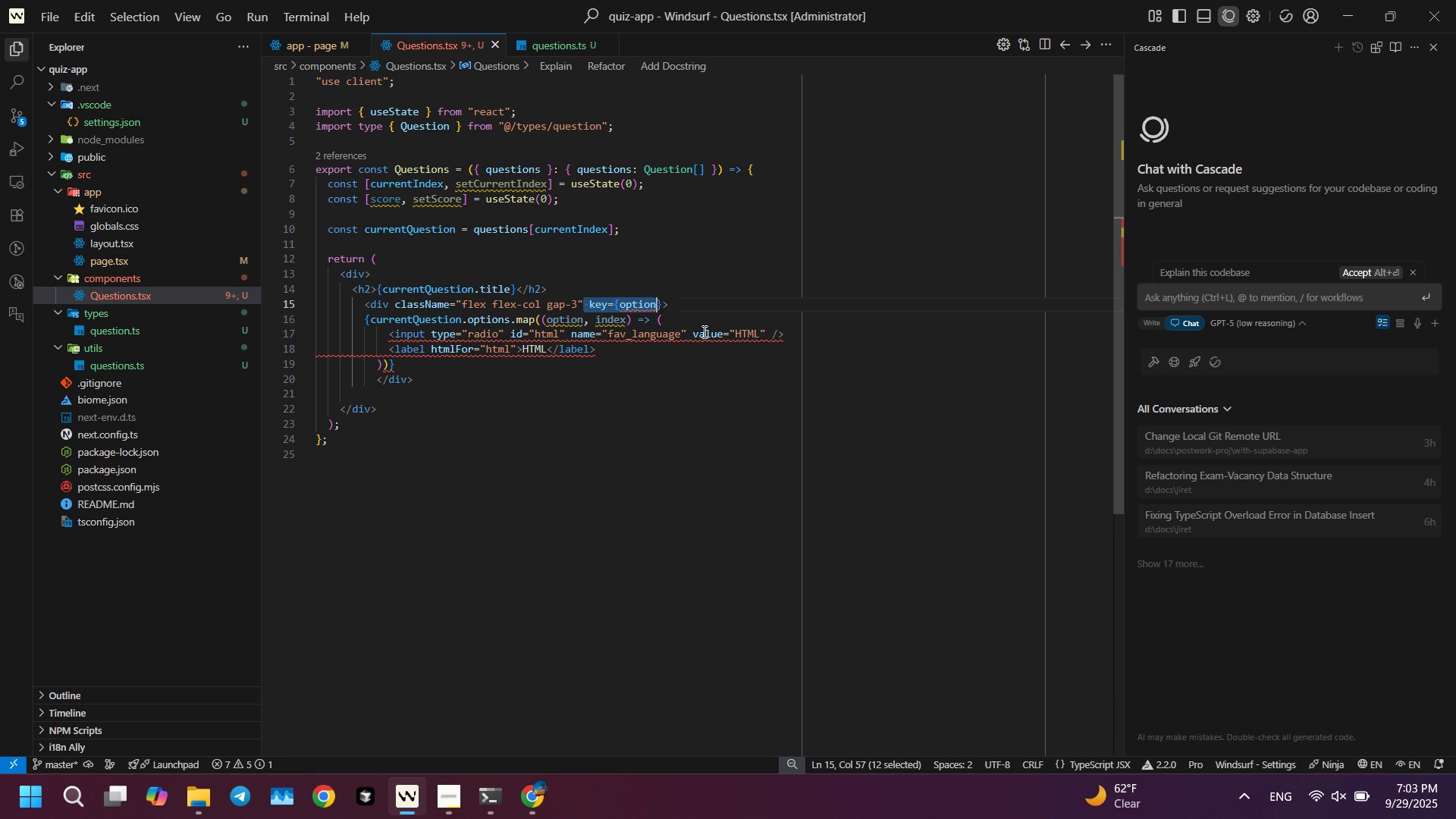 
key(Control+Shift+ArrowRight)
 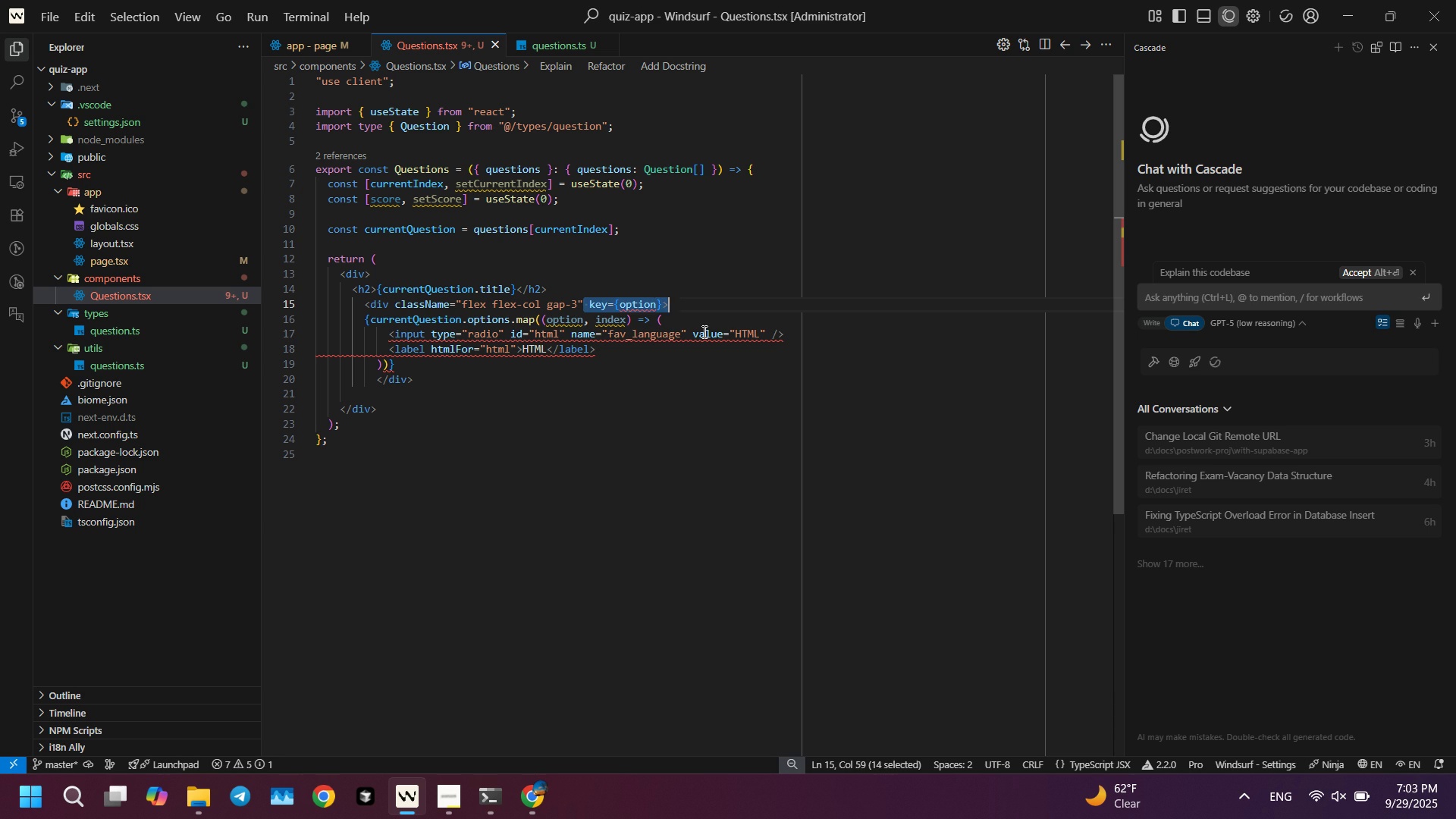 
key(Control+Shift+ArrowRight)
 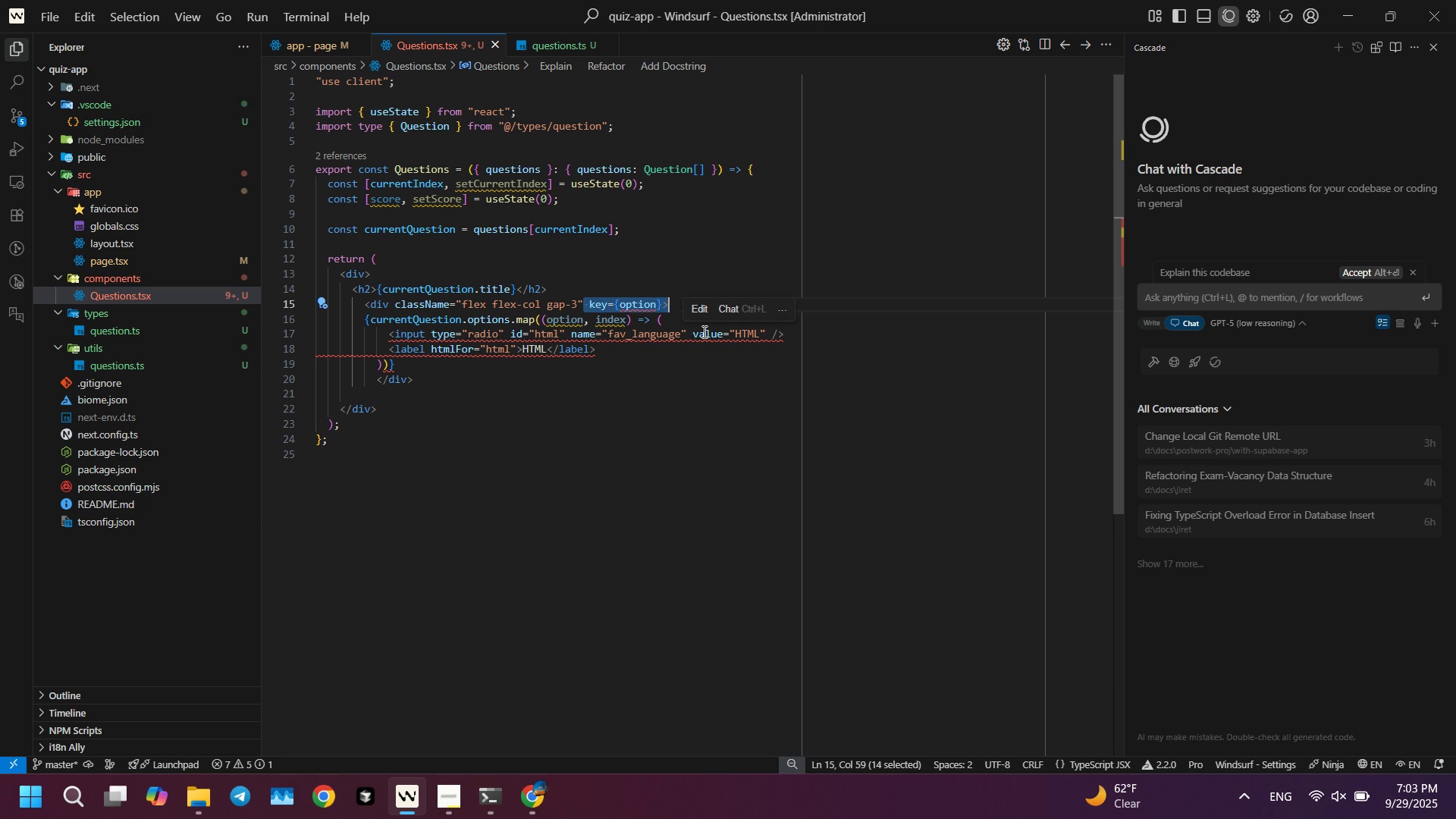 
key(Shift+ArrowLeft)
 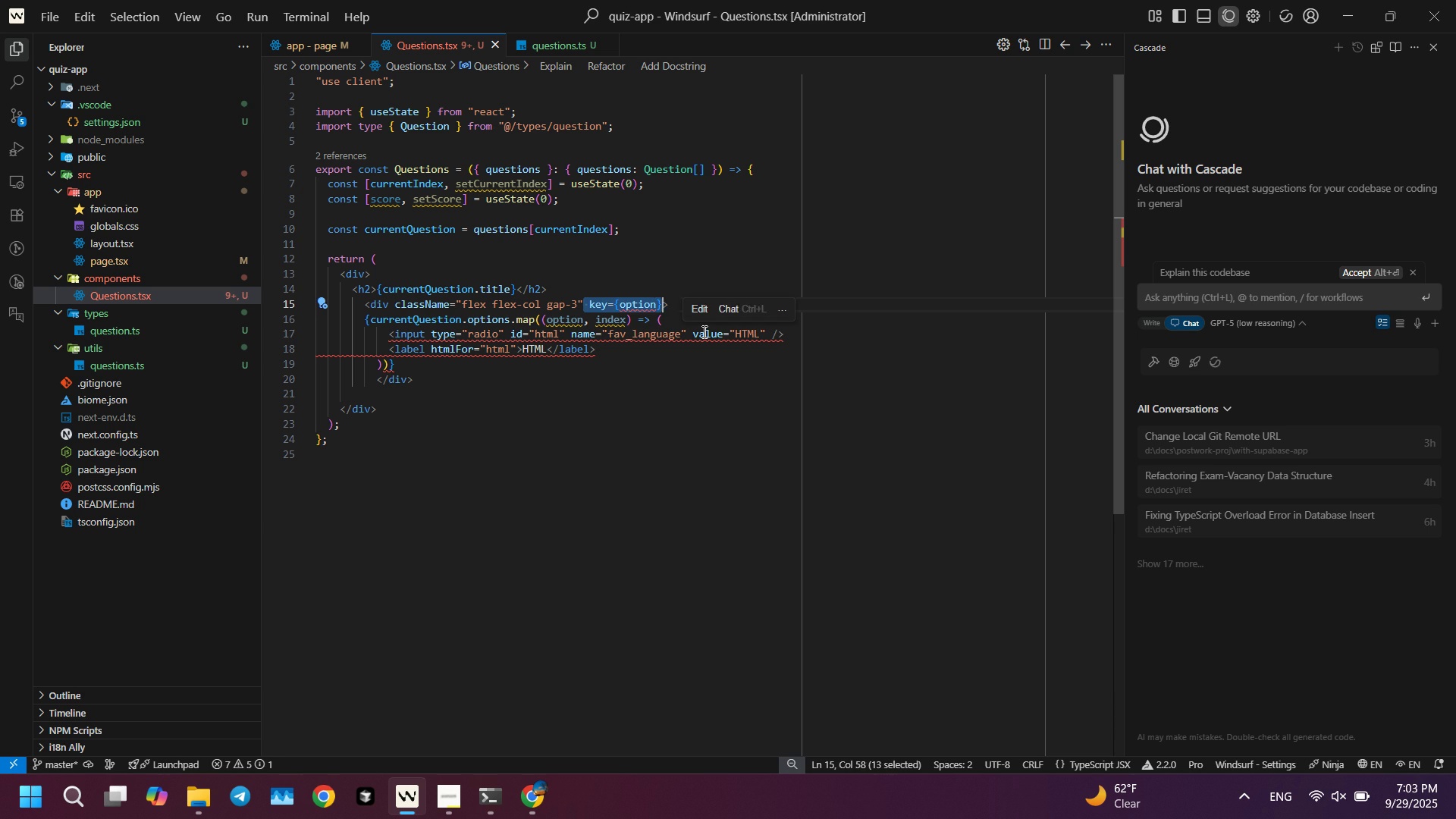 
key(Backspace)
 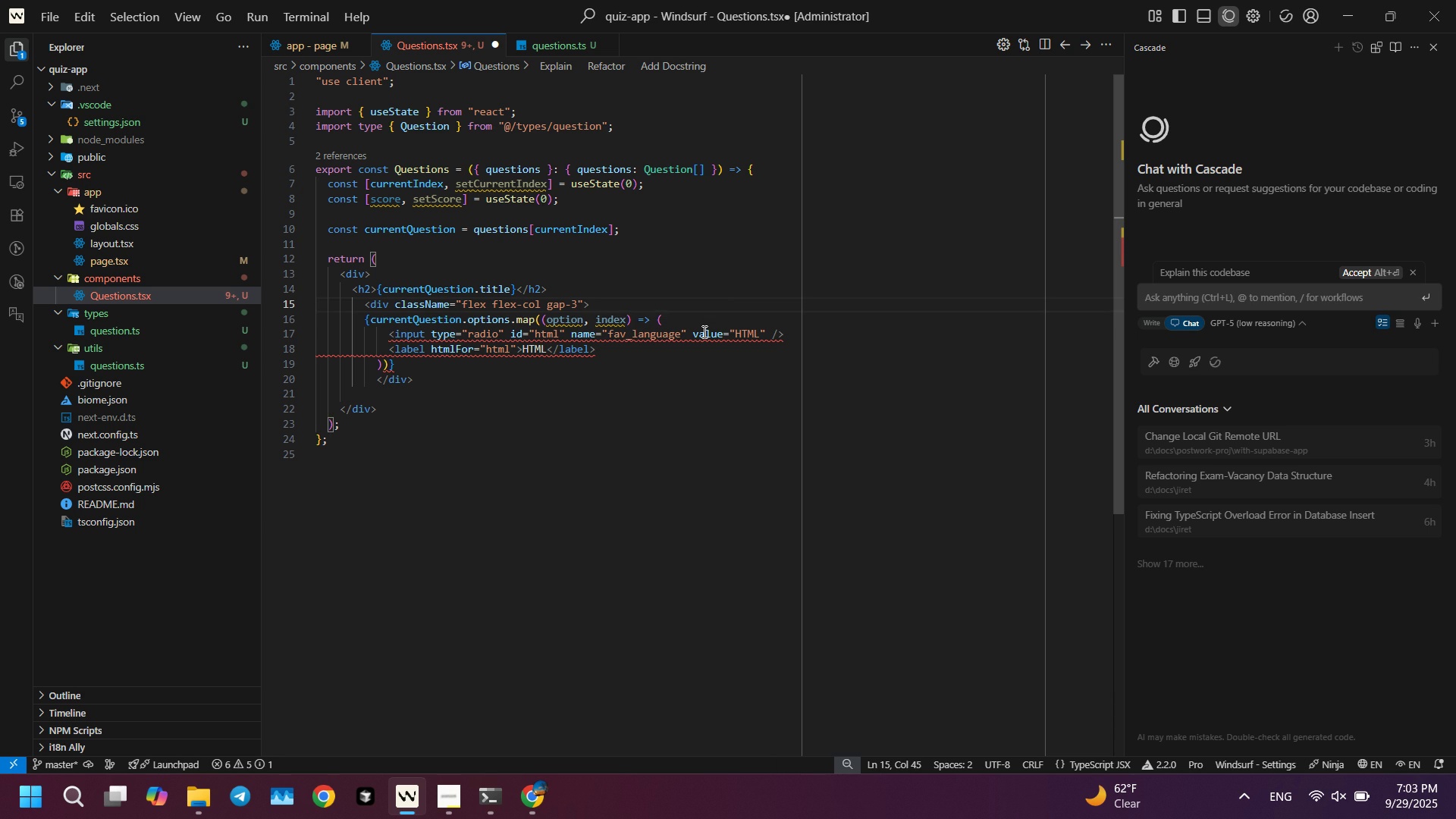 
key(ArrowDown)
 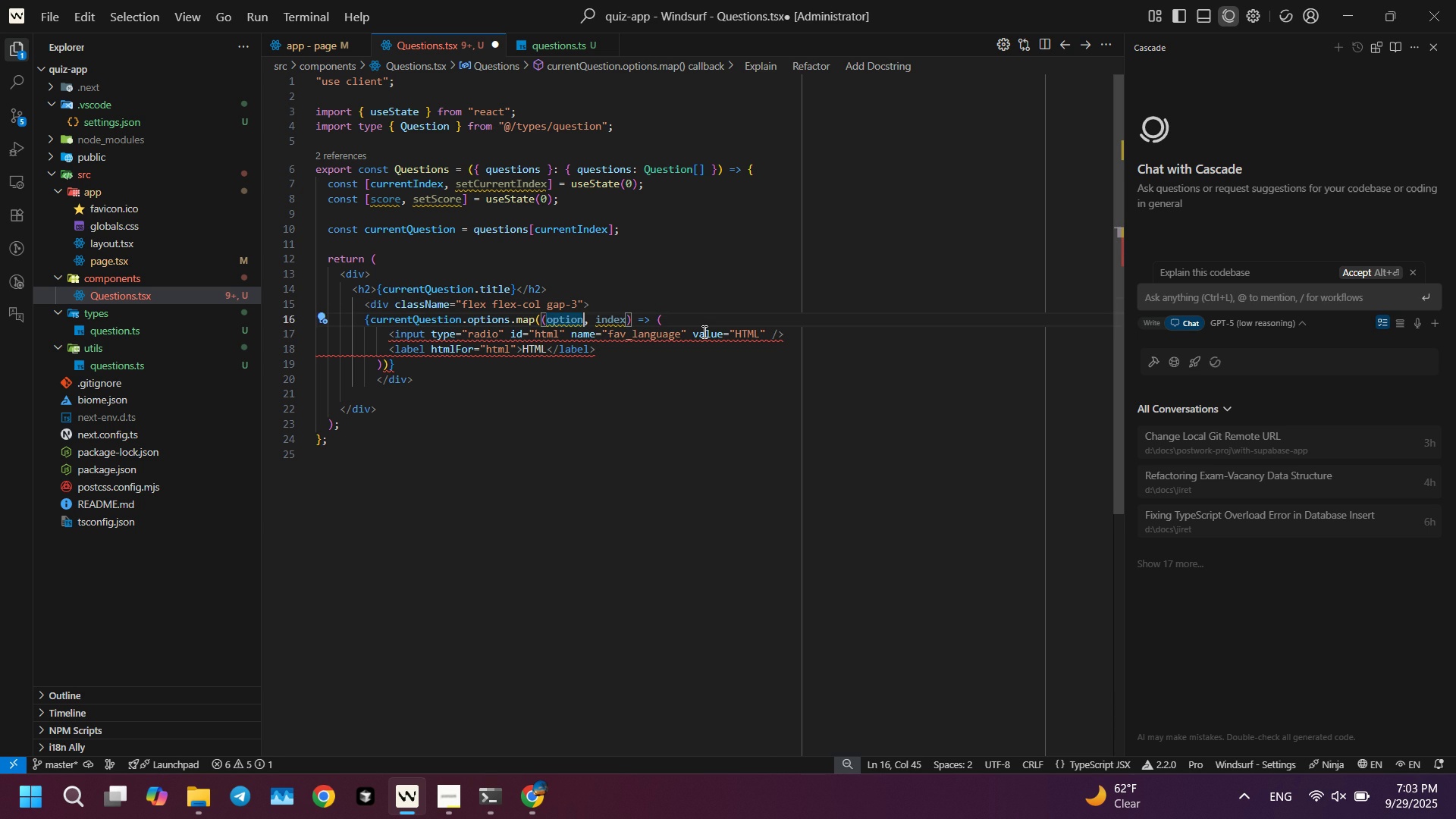 
key(Control+ControlLeft)
 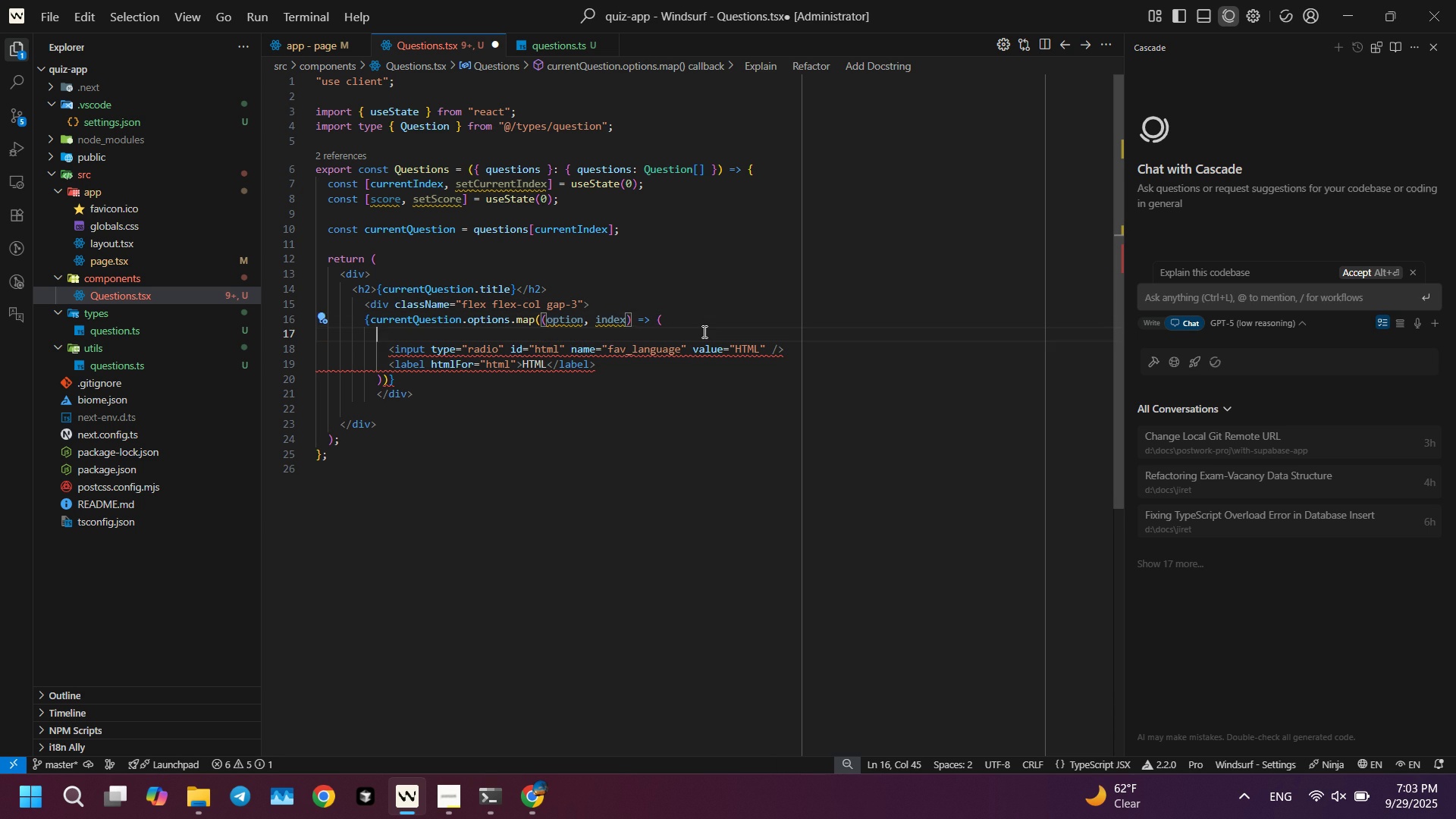 
key(Control+Enter)